 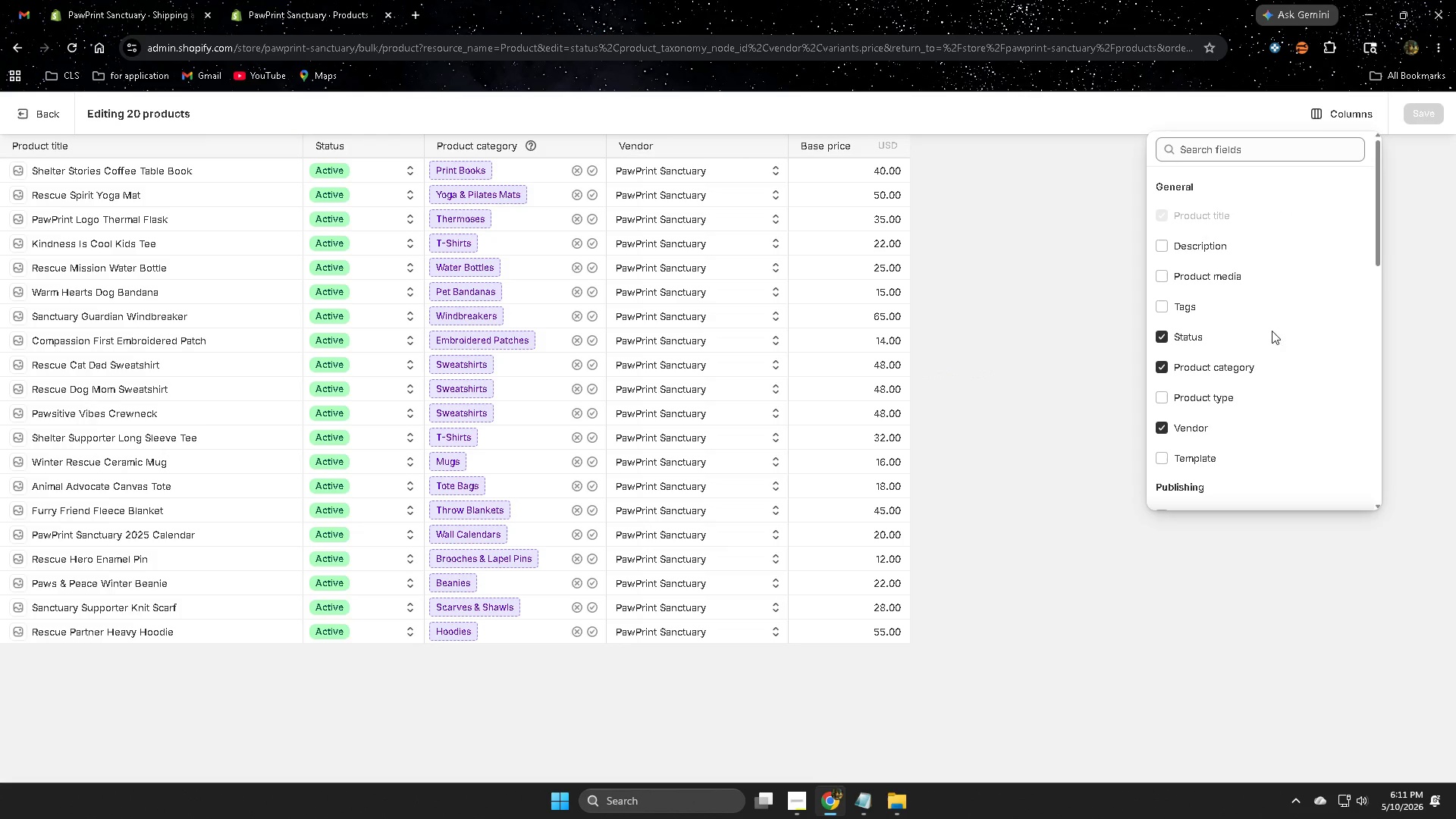 
scroll: coordinate [1277, 350], scroll_direction: down, amount: 2.0
 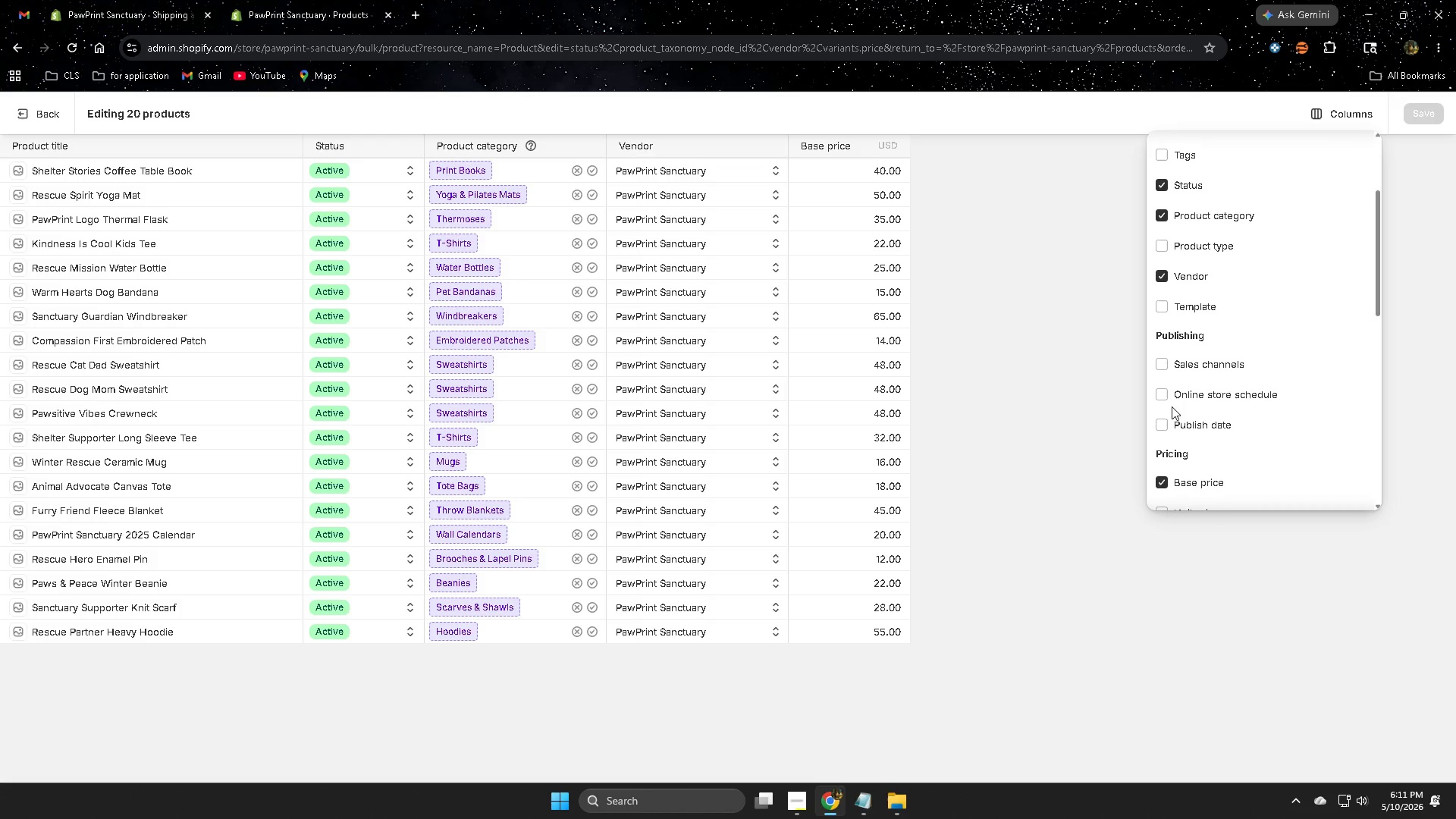 
left_click([1166, 397])
 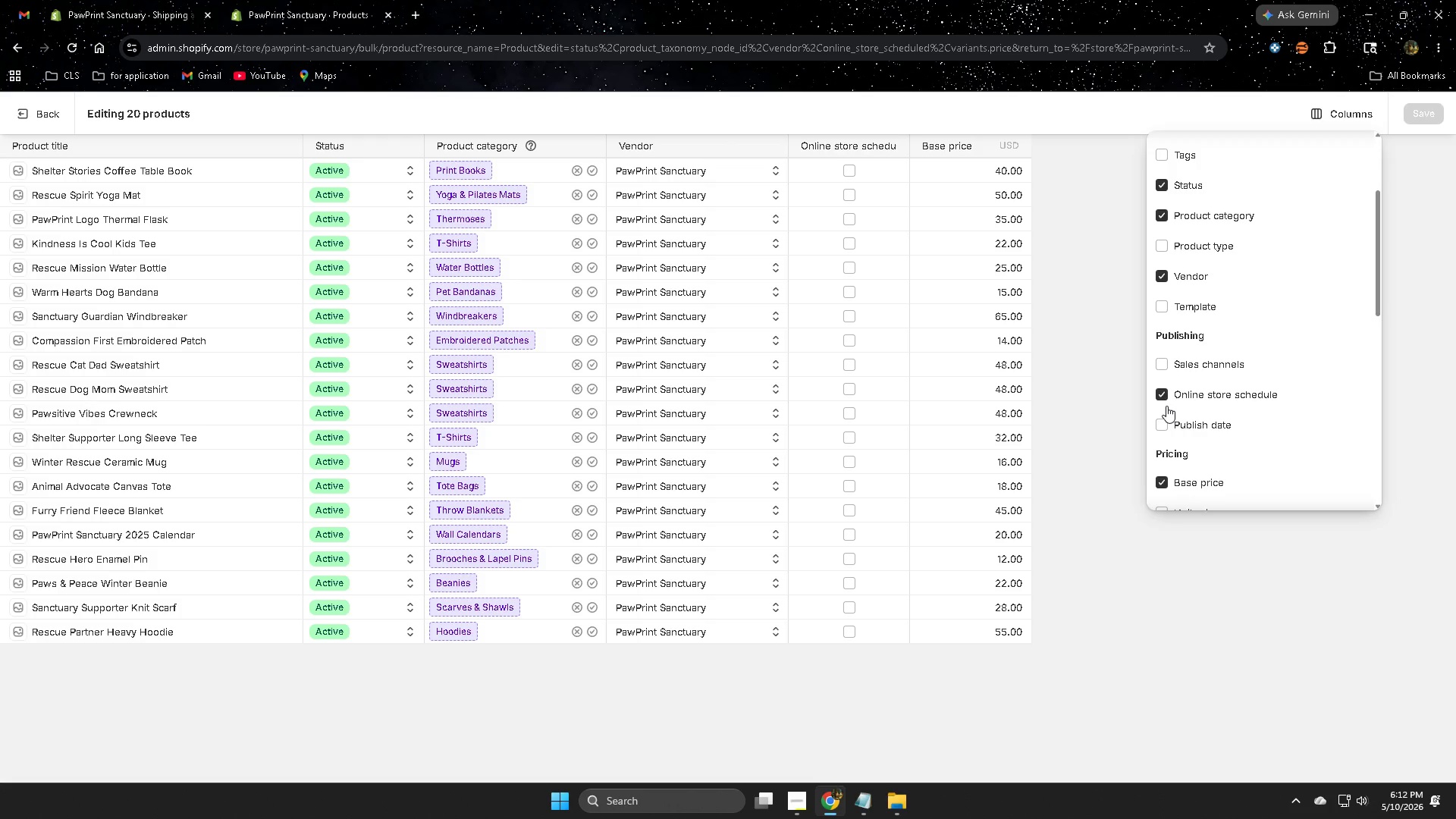 
wait(14.7)
 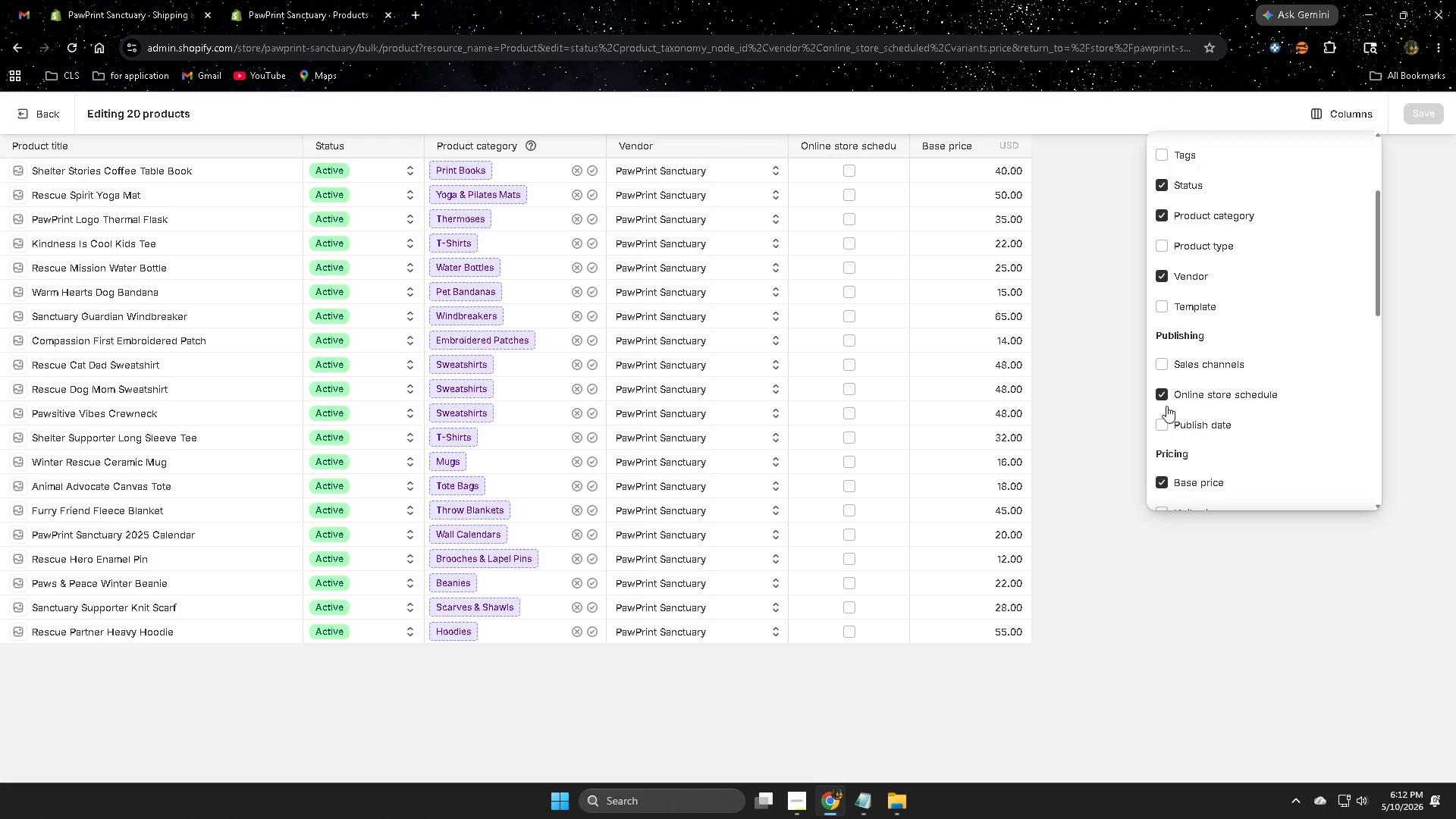 
scroll: coordinate [1294, 418], scroll_direction: down, amount: 3.0
 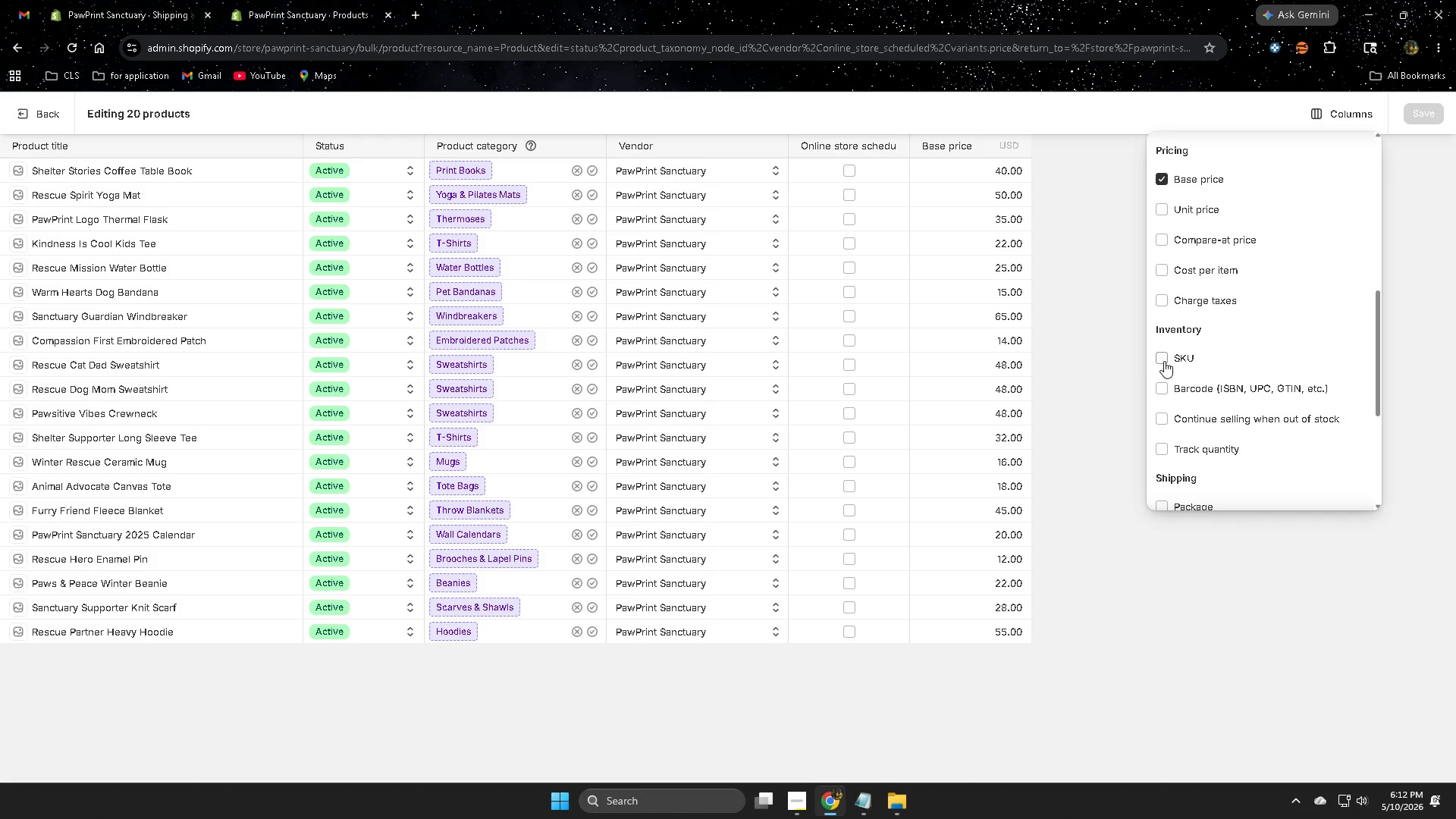 
left_click([1164, 361])
 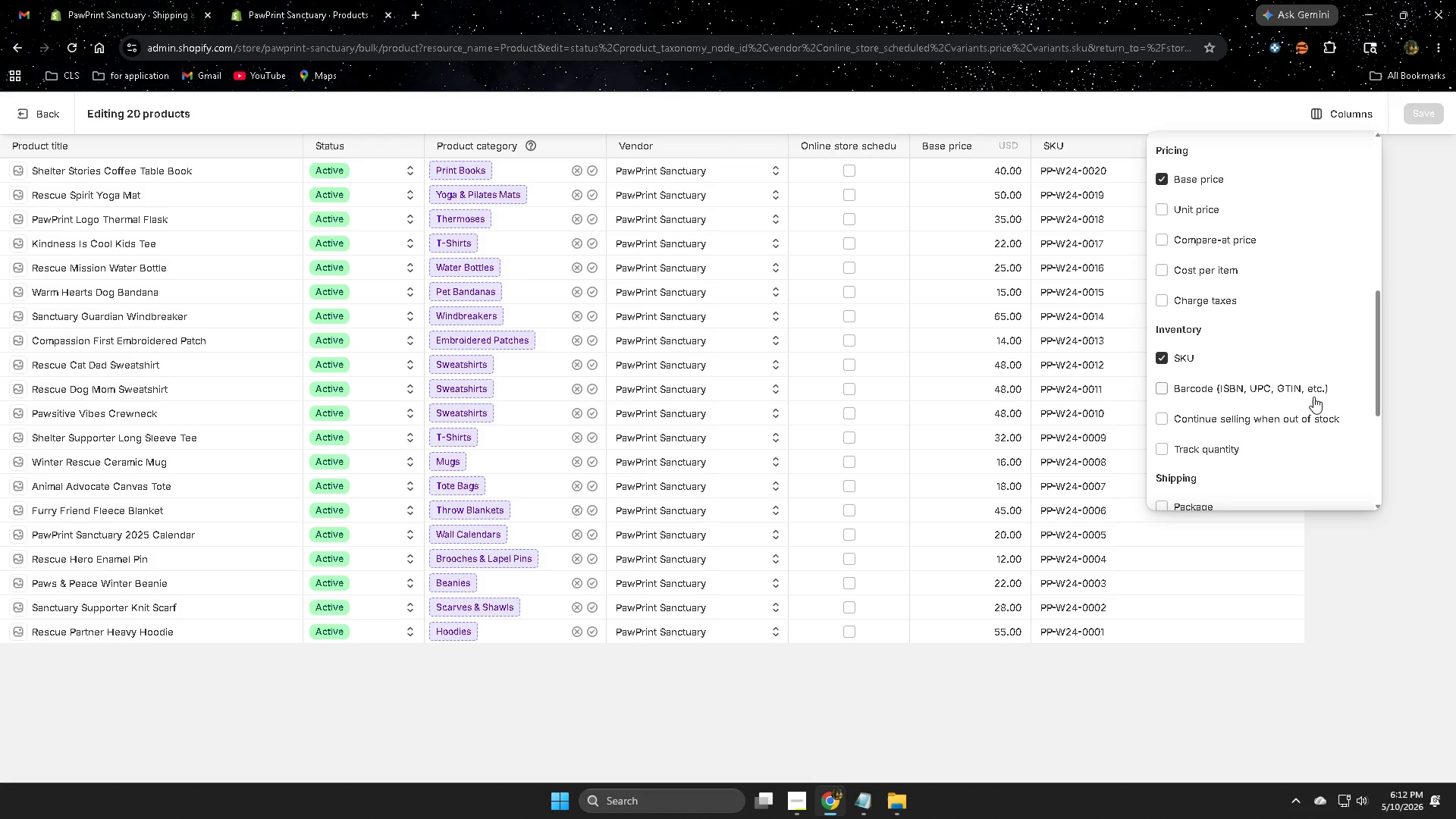 
scroll: coordinate [1289, 380], scroll_direction: down, amount: 3.0
 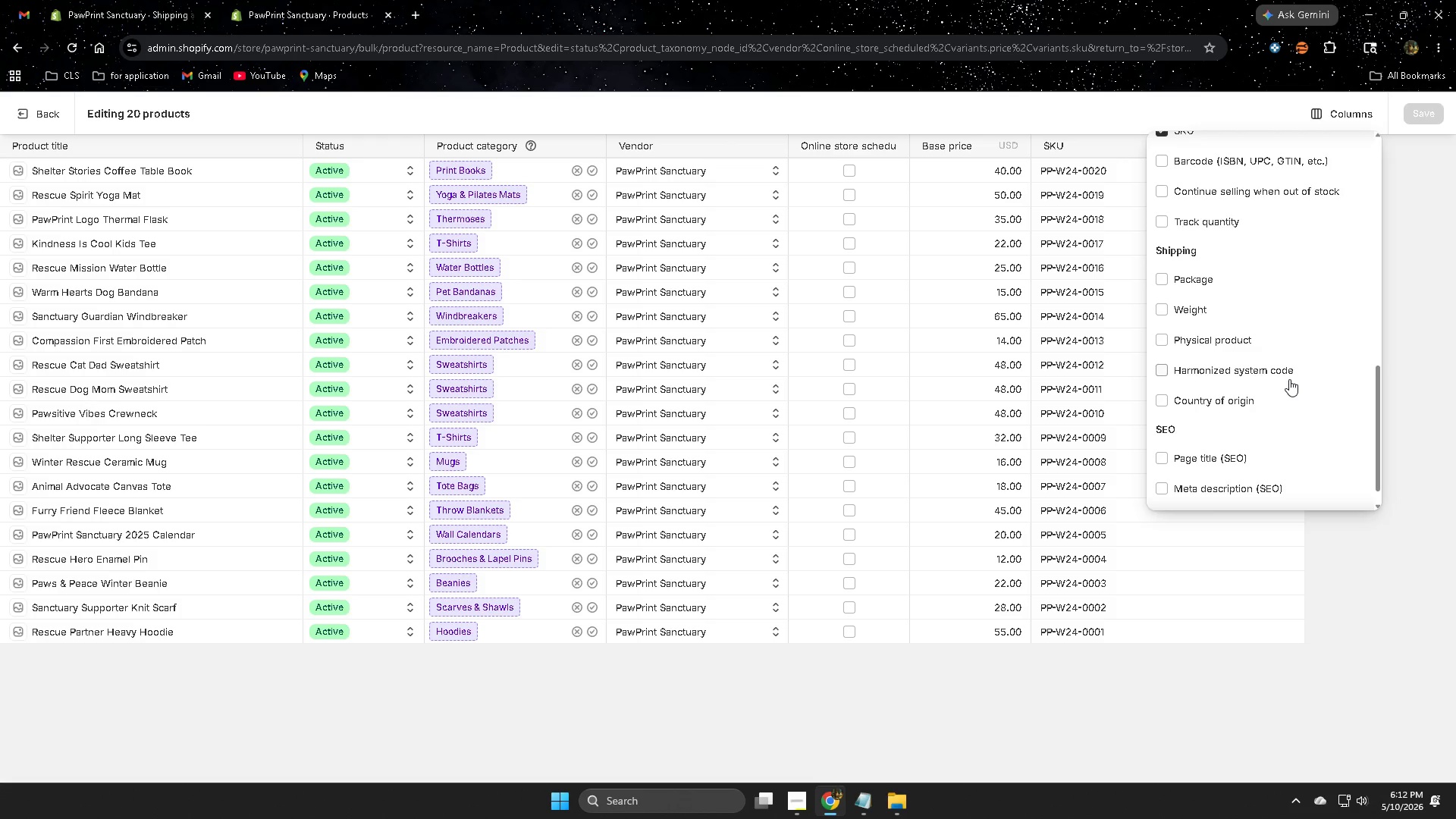 
scroll: coordinate [1289, 379], scroll_direction: up, amount: 1.0
 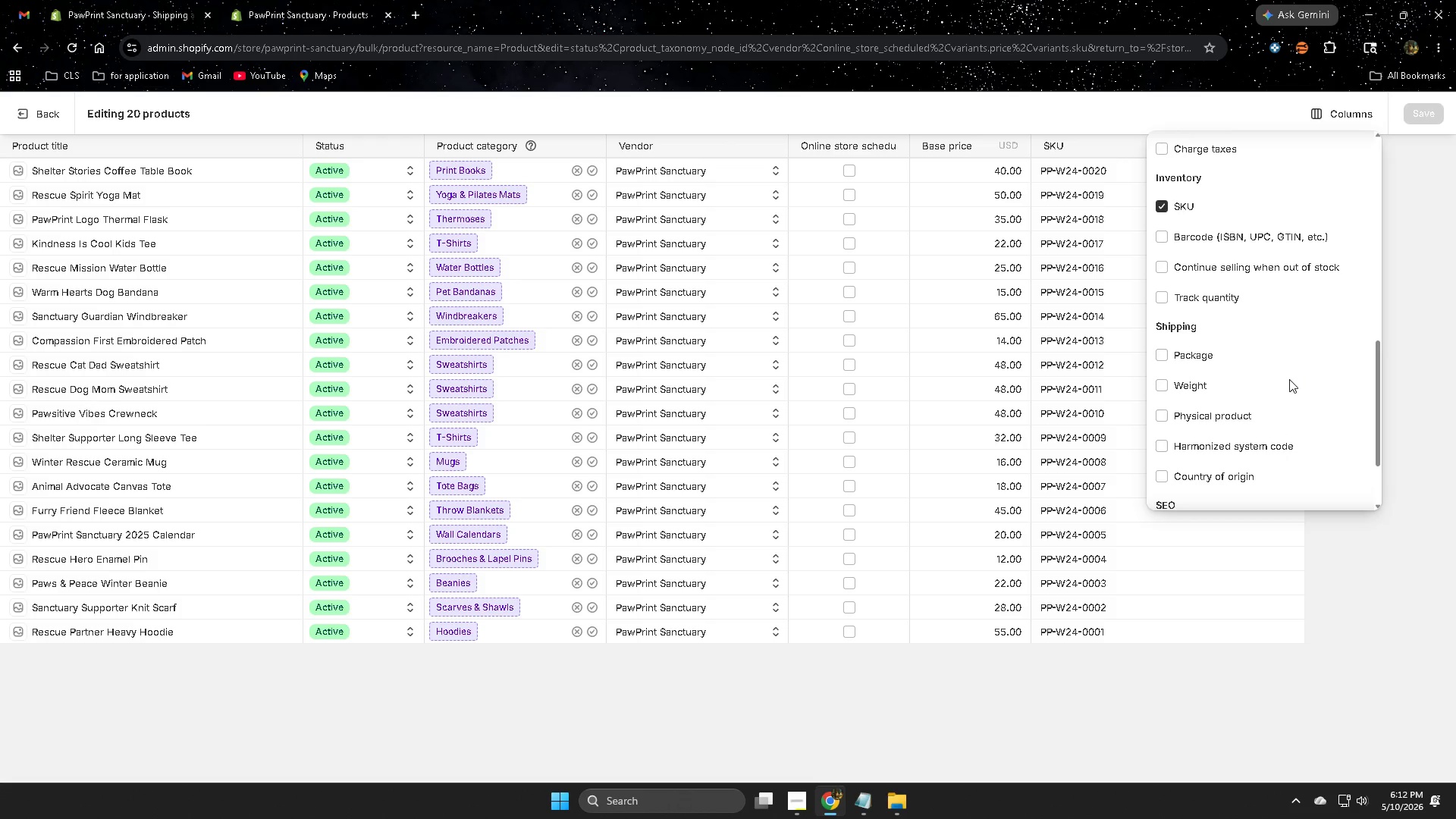 
scroll: coordinate [1289, 379], scroll_direction: down, amount: 1.0
 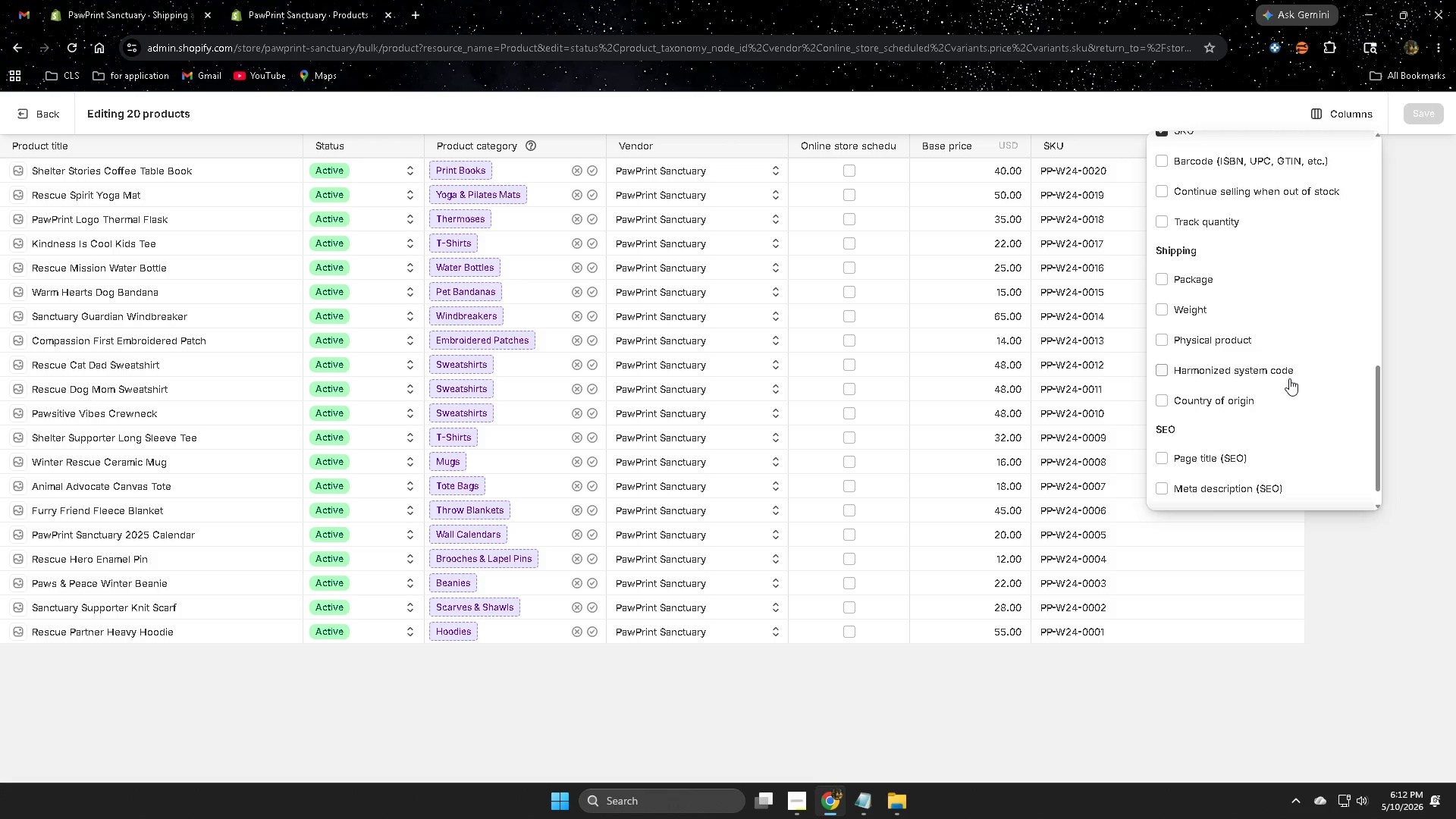 
left_click([1154, 310])
 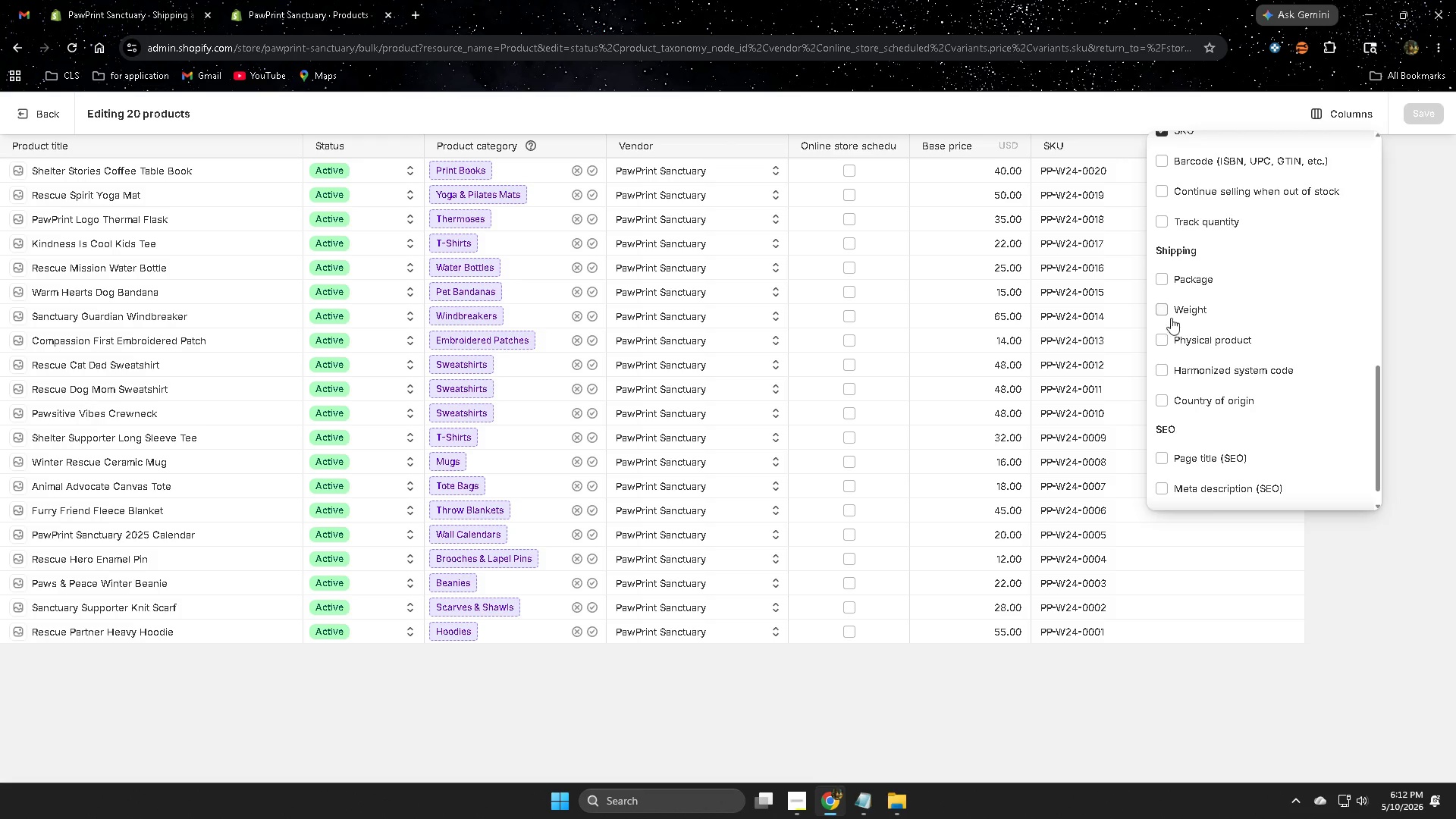 
left_click([1166, 312])
 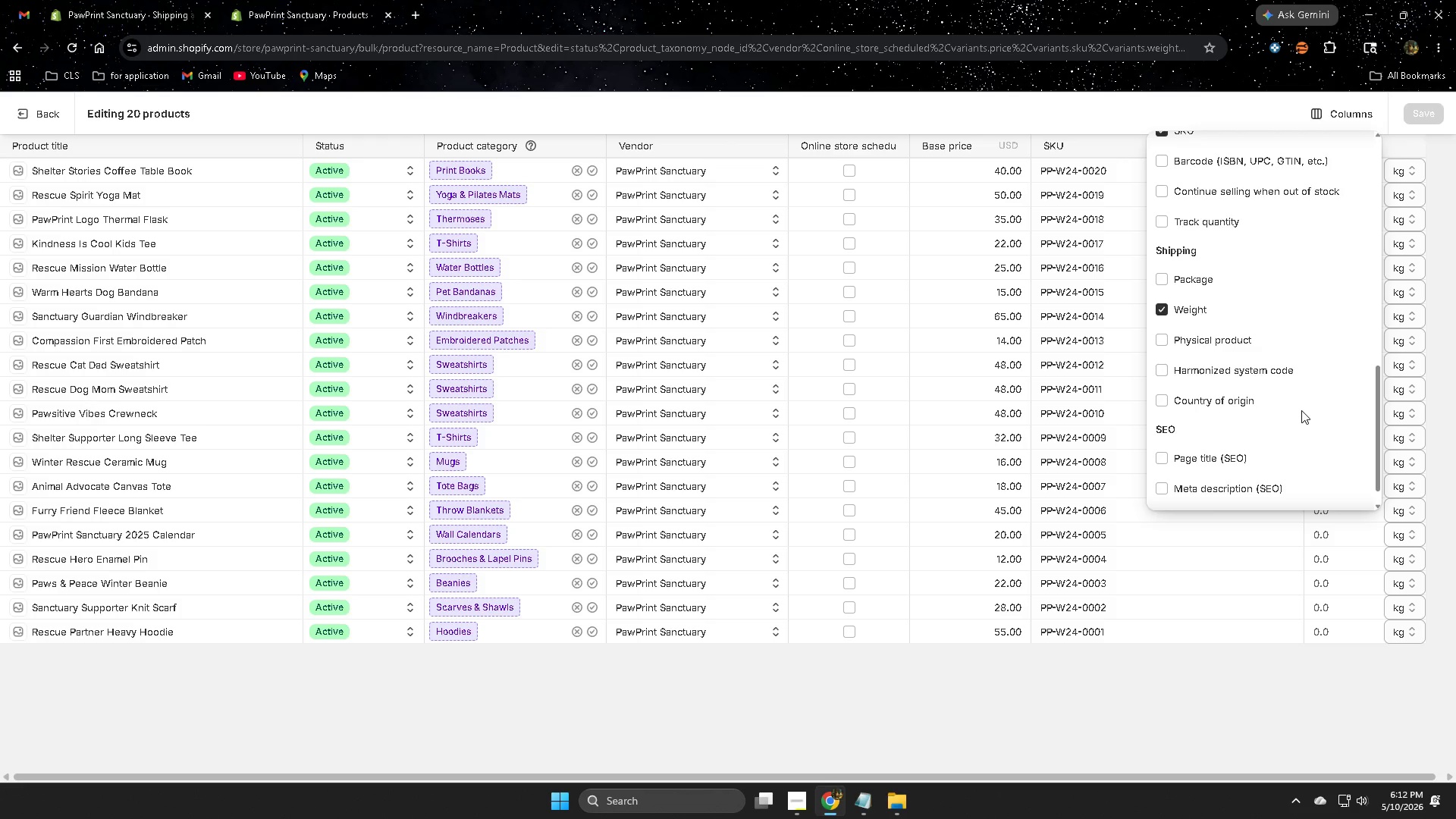 
scroll: coordinate [1287, 410], scroll_direction: down, amount: 2.0
 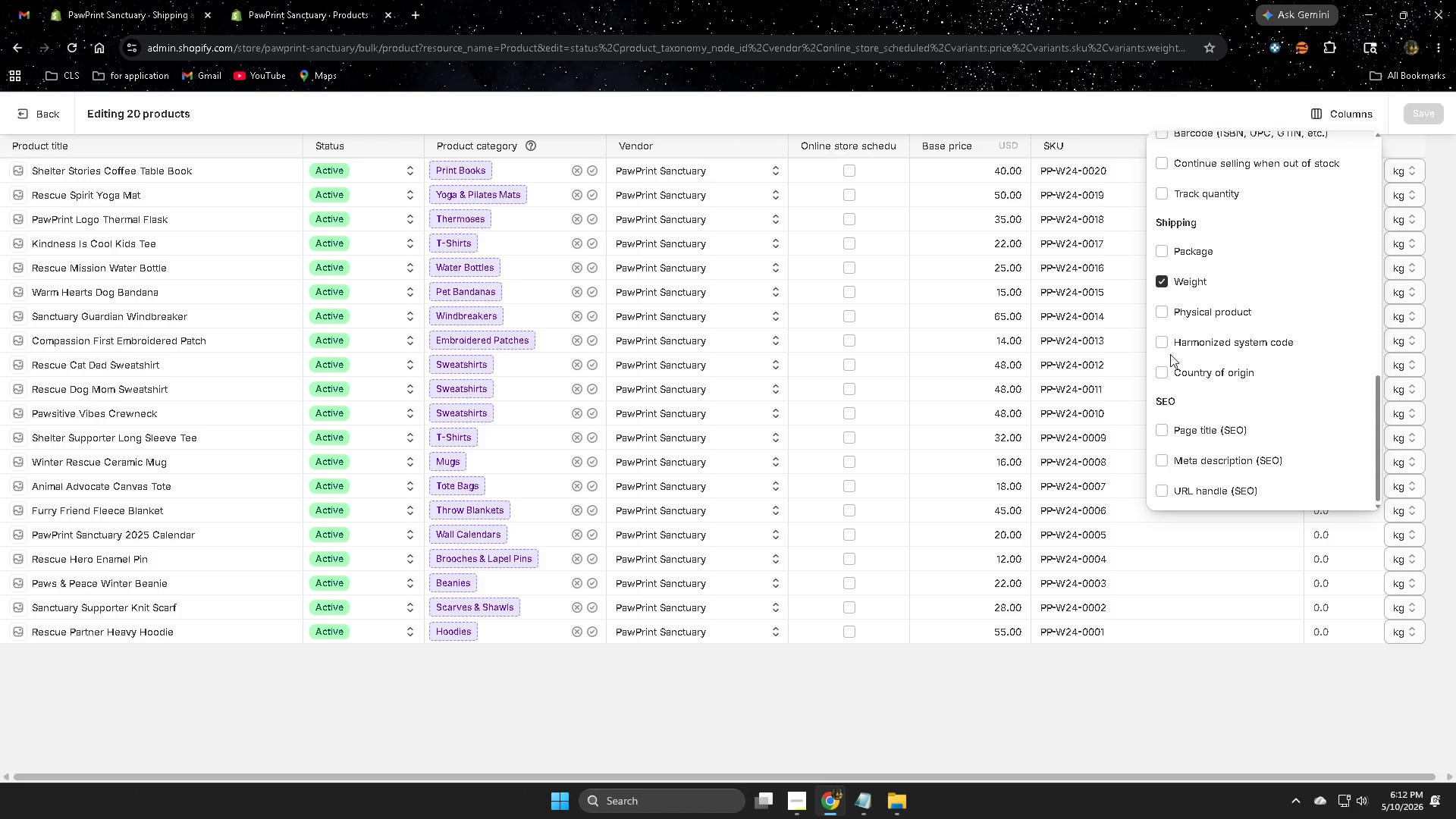 
left_click([1159, 347])
 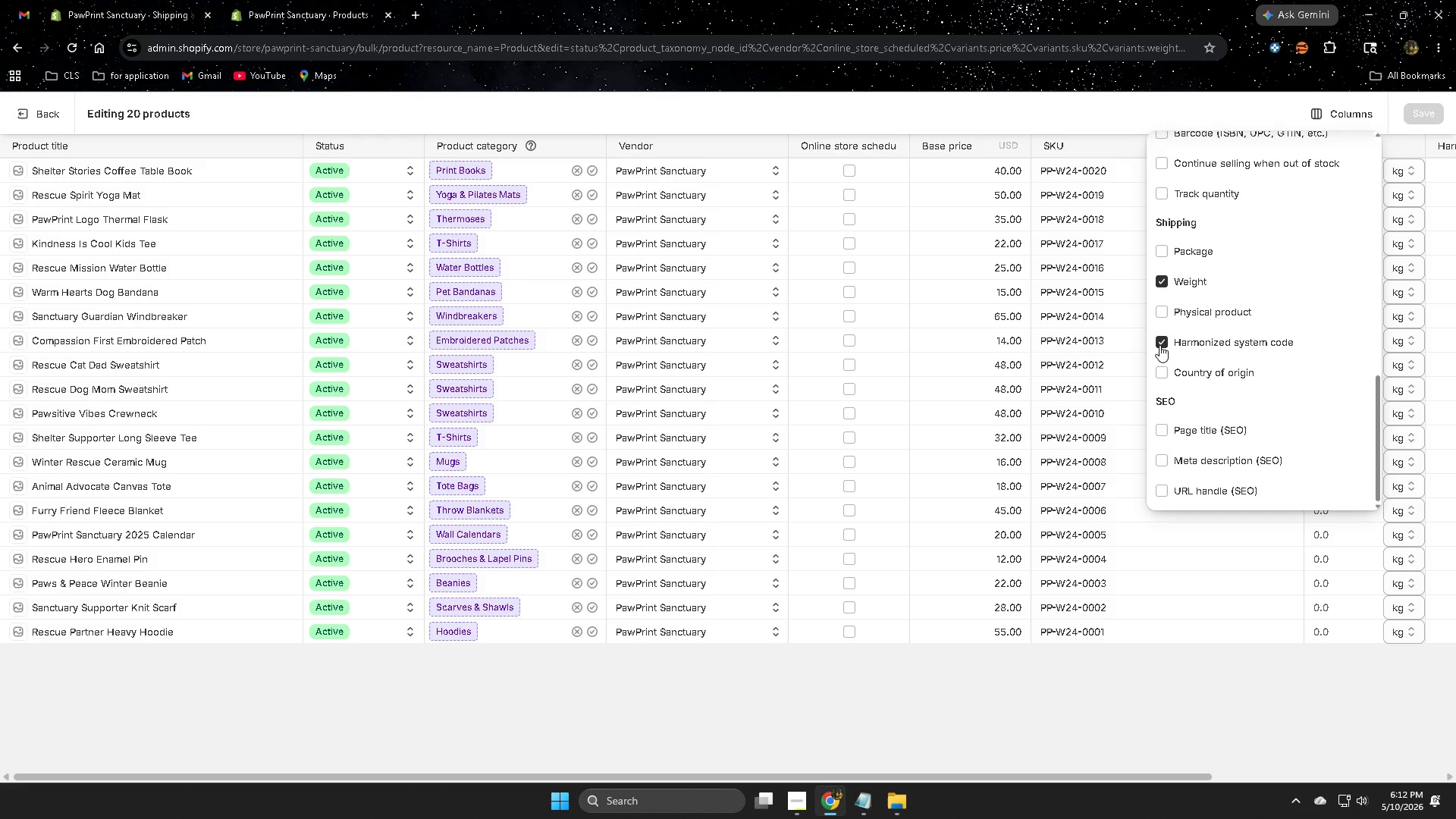 
left_click([1159, 345])
 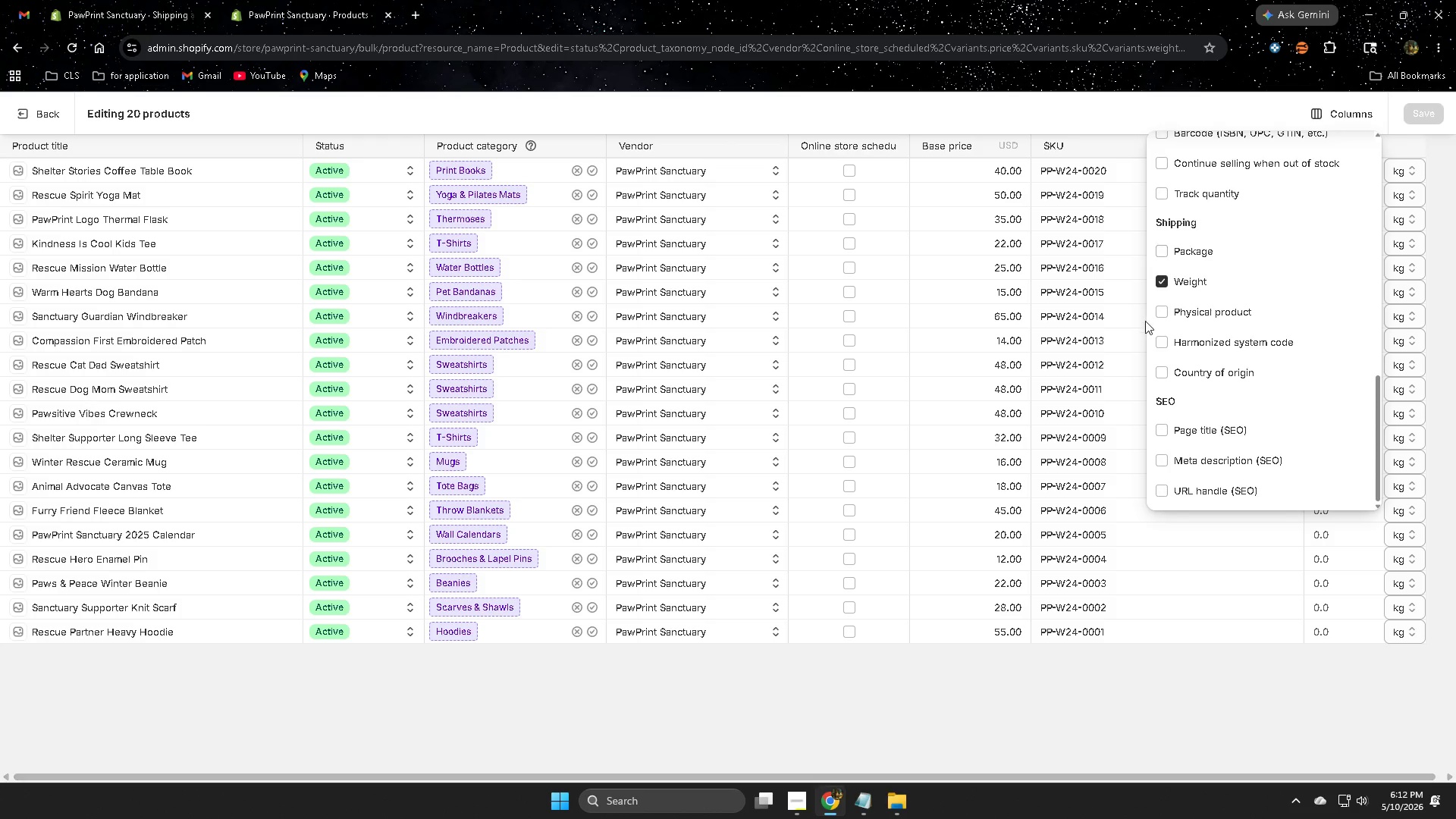 
left_click([1158, 315])
 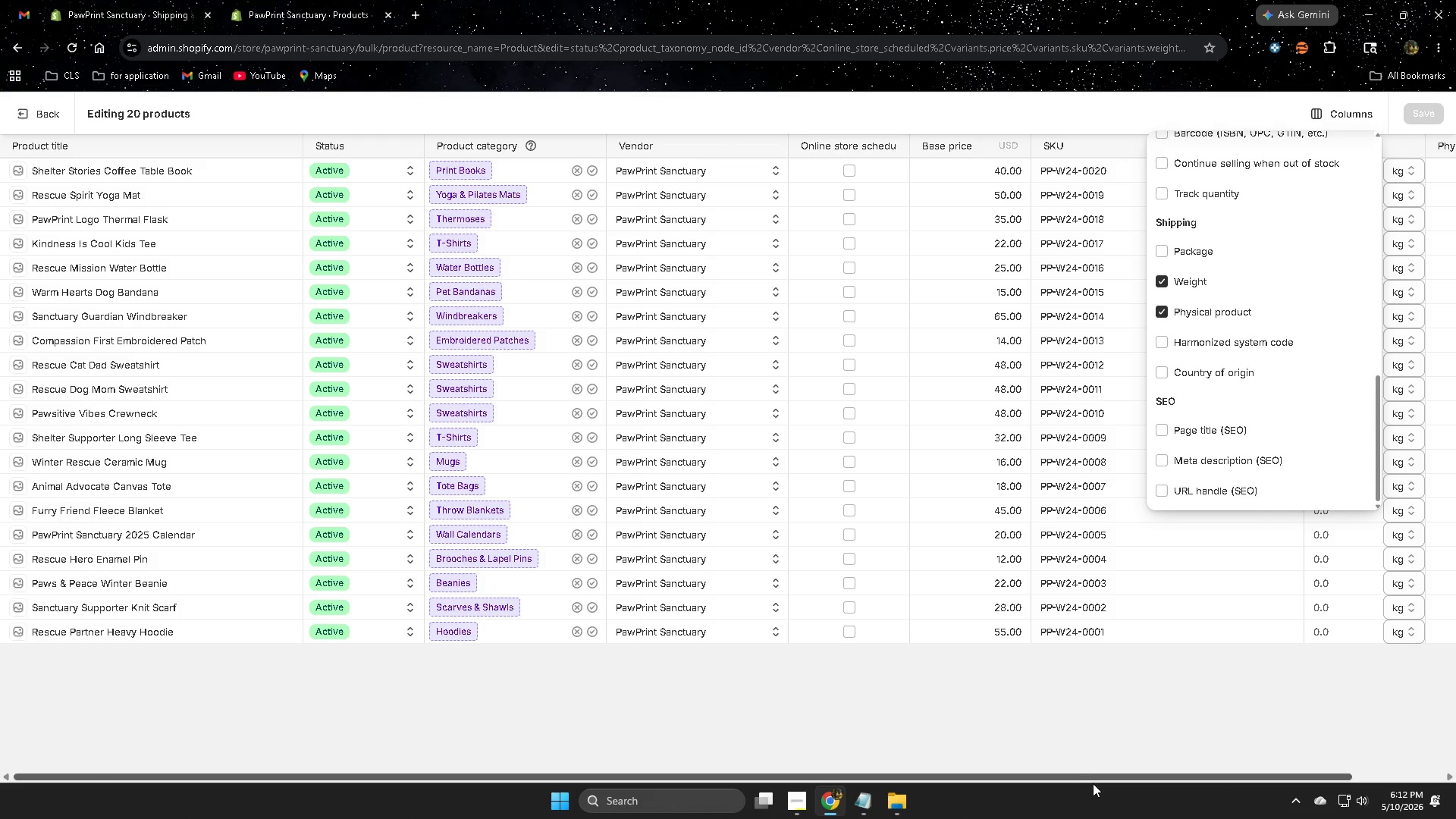 
left_click_drag(start_coordinate=[1097, 774], to_coordinate=[1304, 786])
 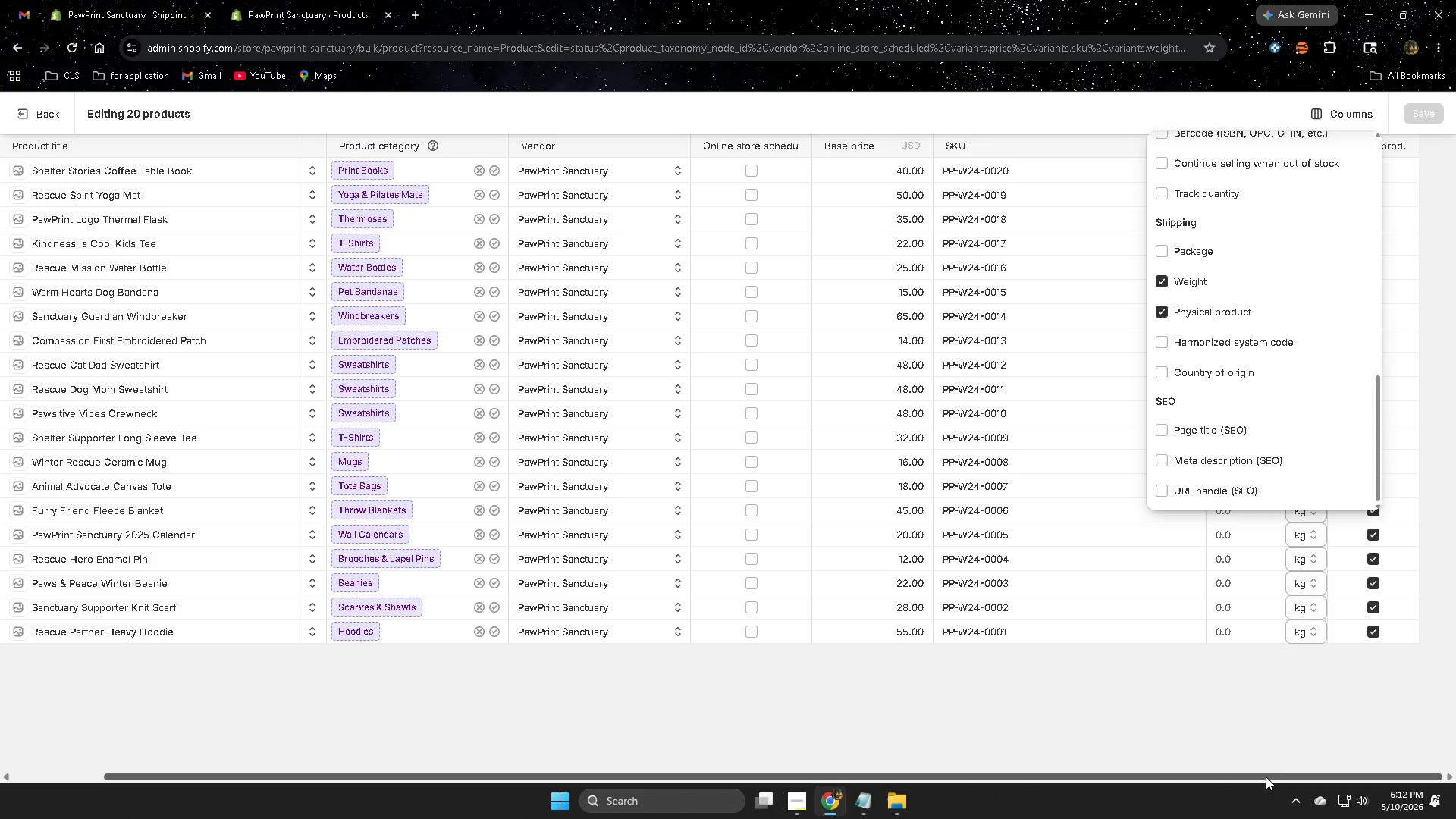 
left_click_drag(start_coordinate=[1245, 776], to_coordinate=[1081, 774])
 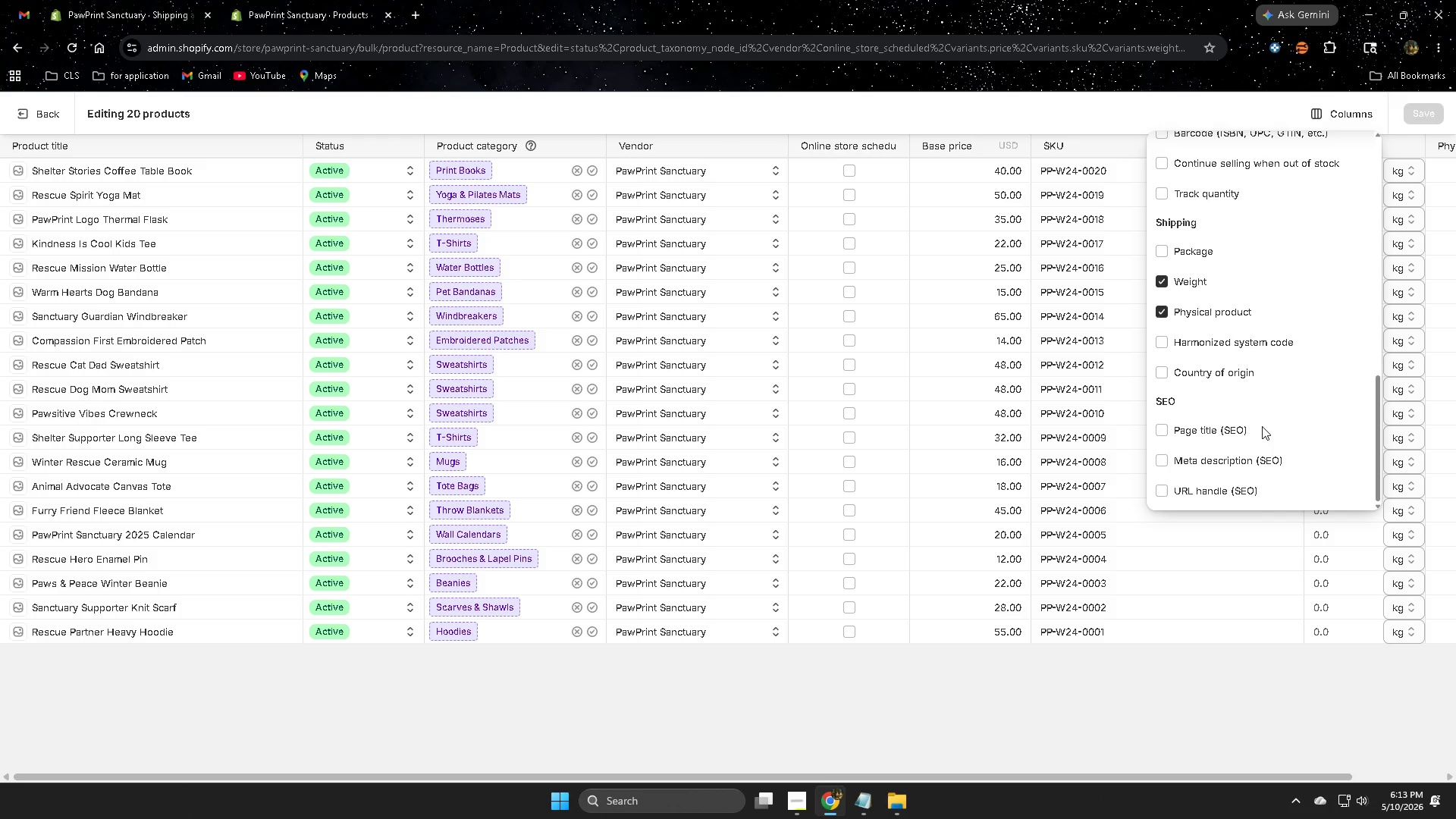 
wait(28.55)
 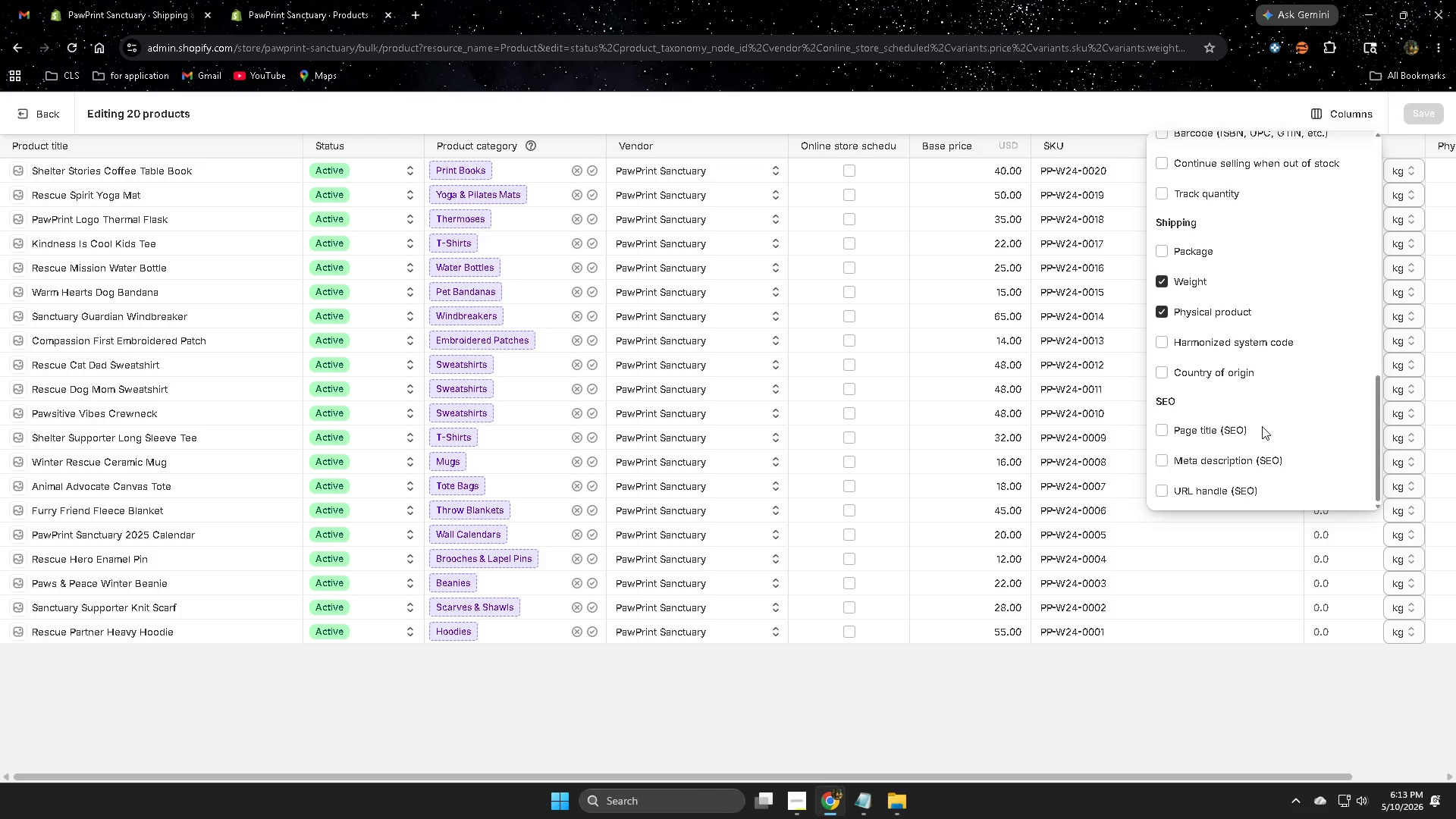 
scroll: coordinate [1241, 397], scroll_direction: down, amount: 1.0
 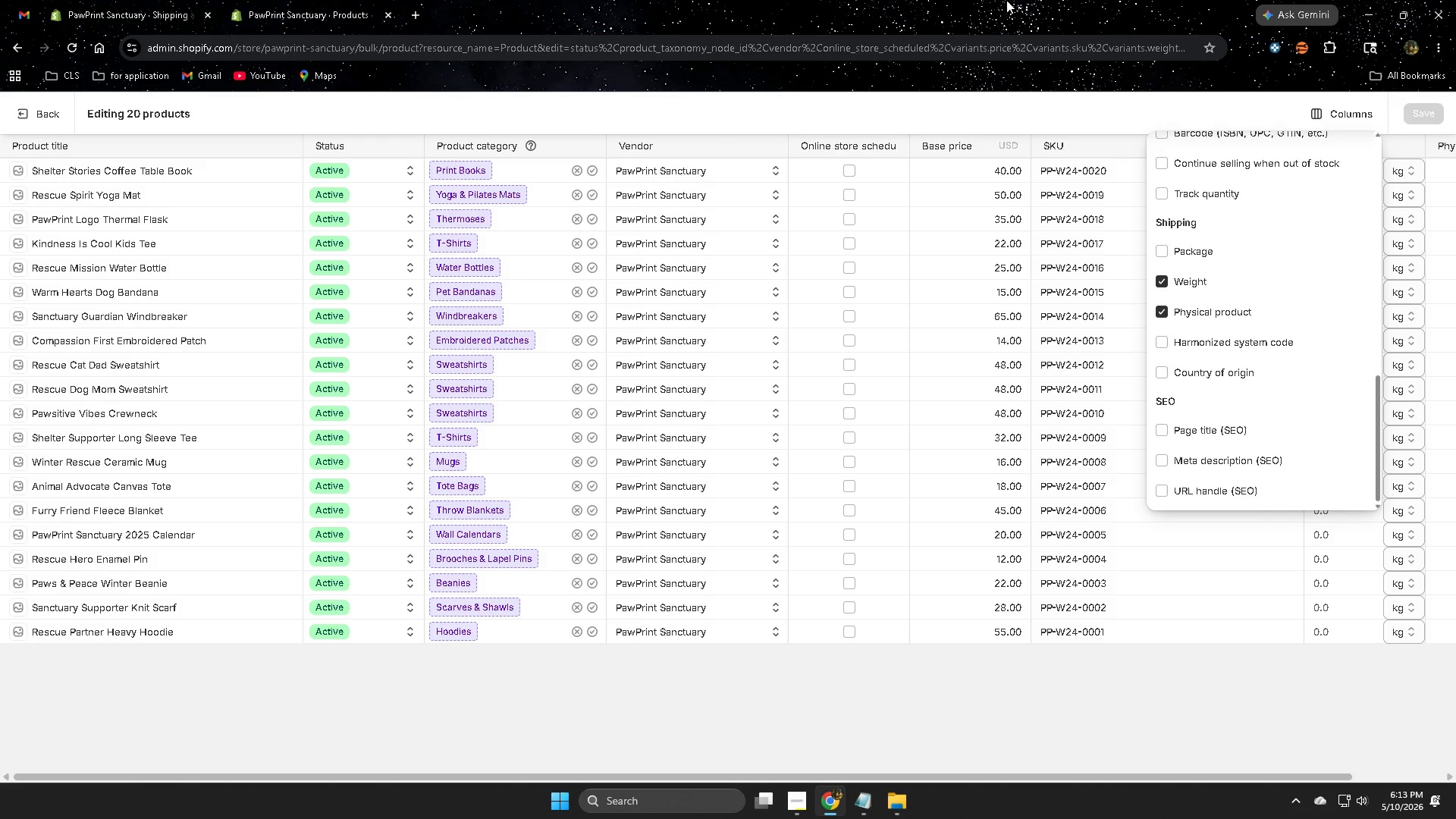 
left_click([1007, 0])
 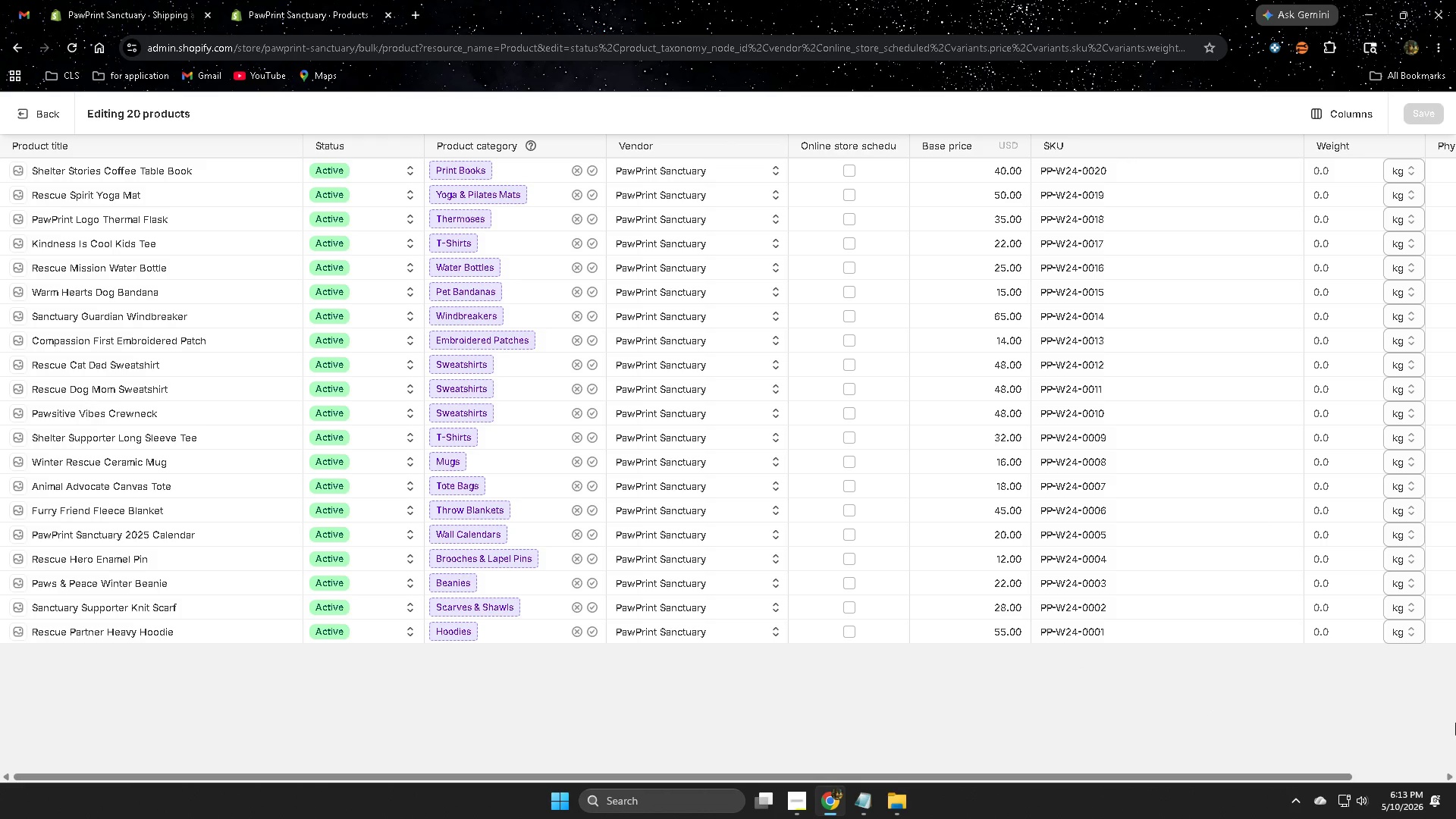 
left_click_drag(start_coordinate=[1183, 774], to_coordinate=[1154, 795])
 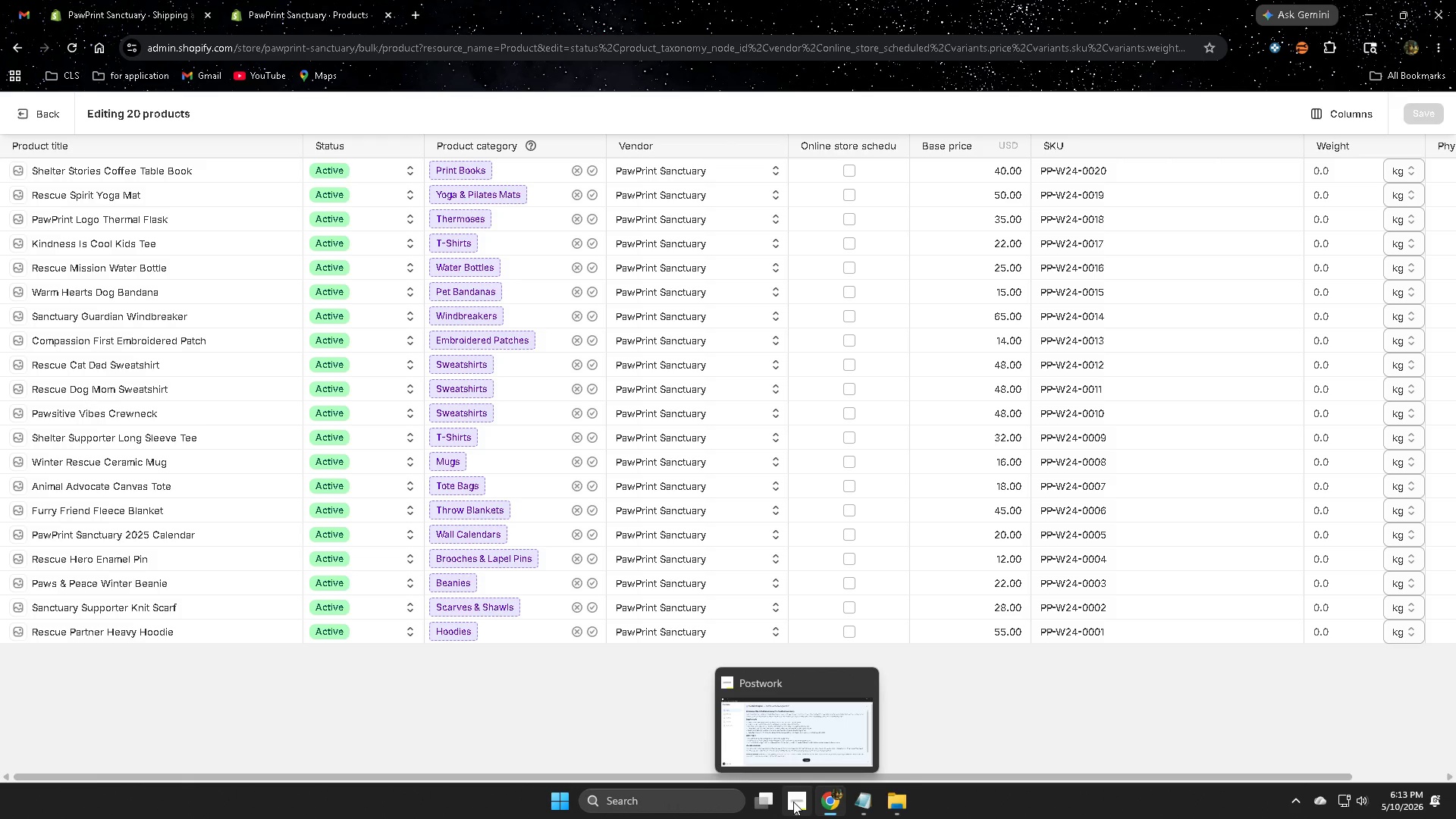 
left_click([775, 733])